 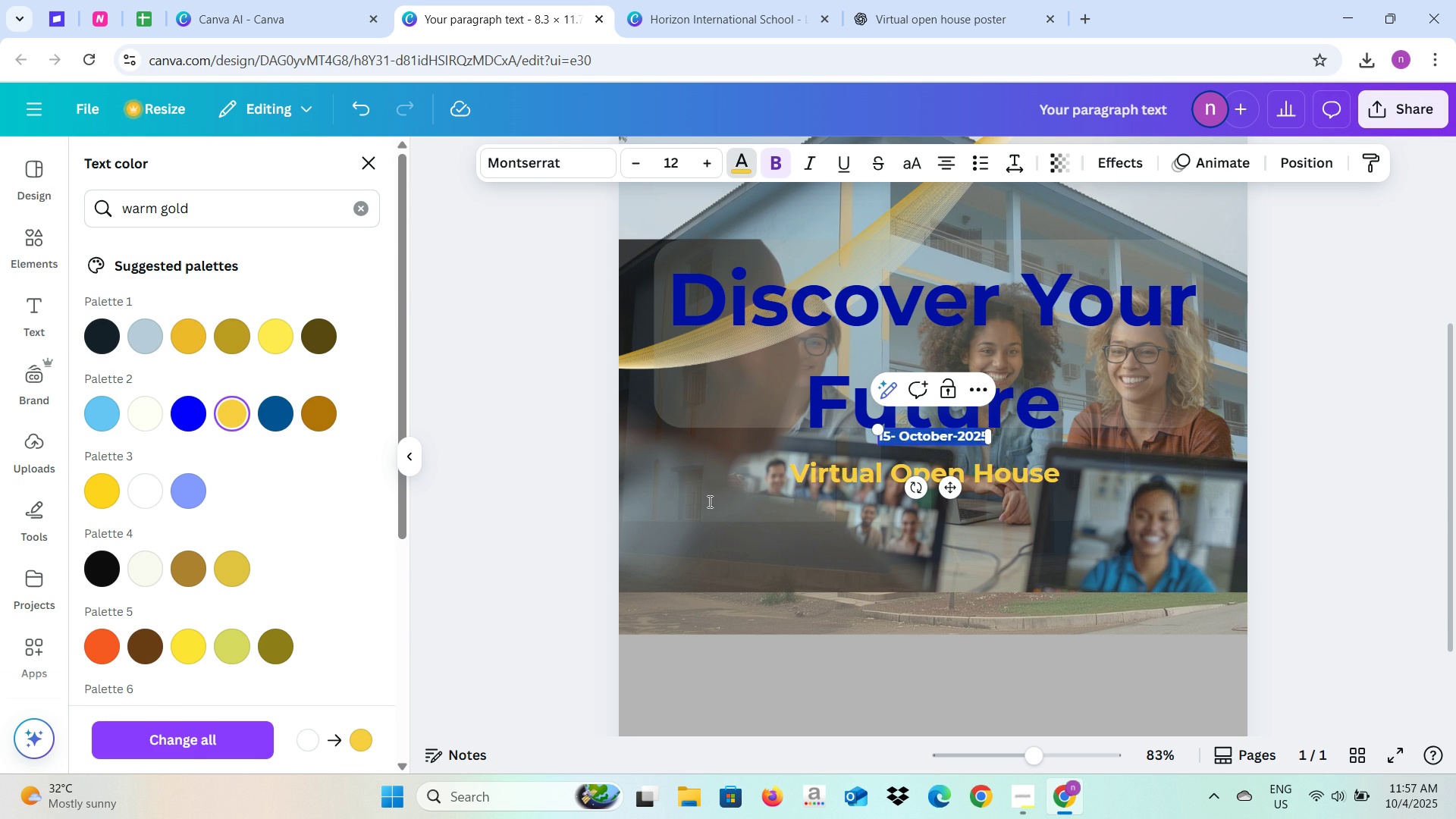 
left_click([507, 573])
 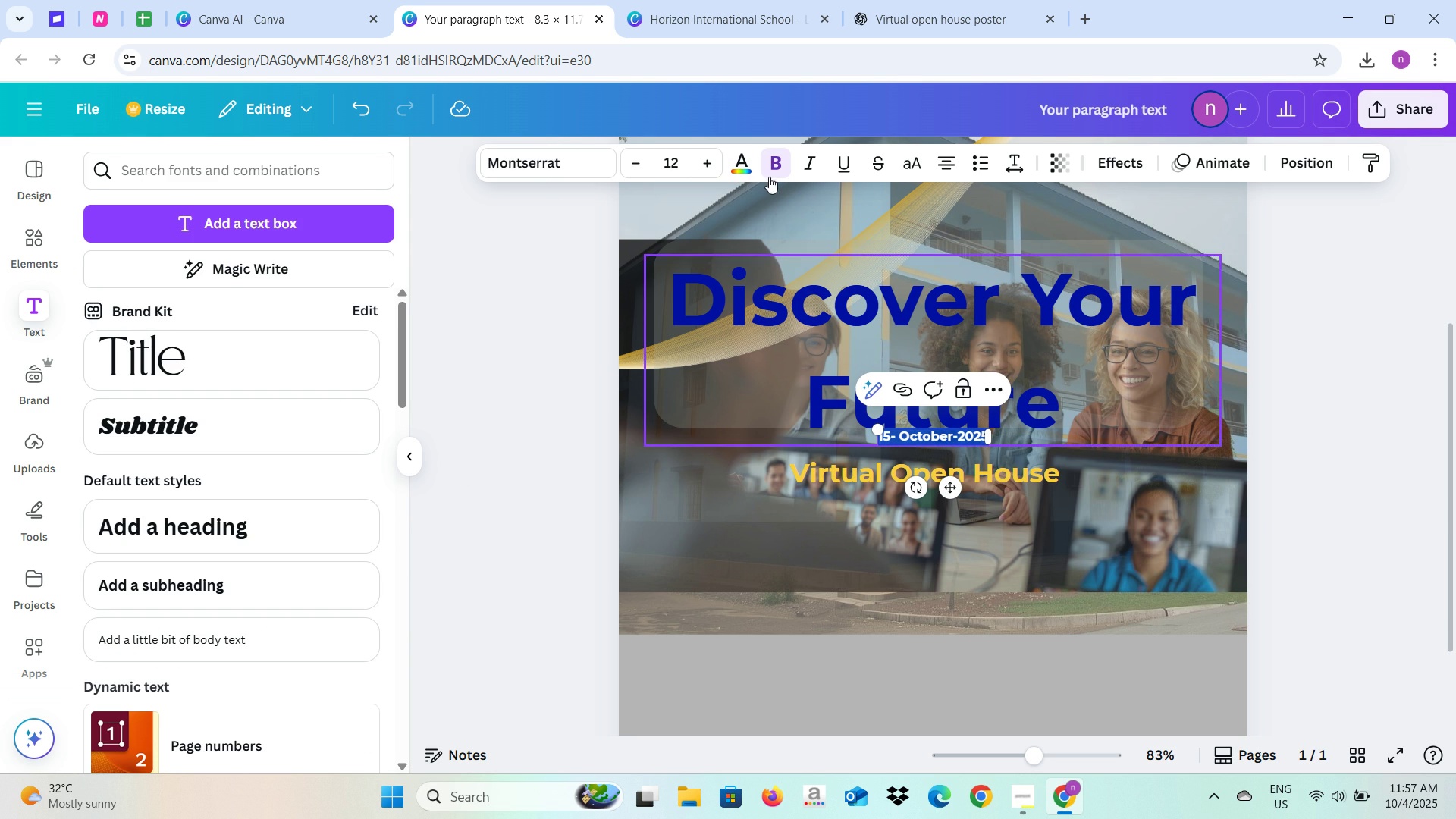 
left_click([748, 165])
 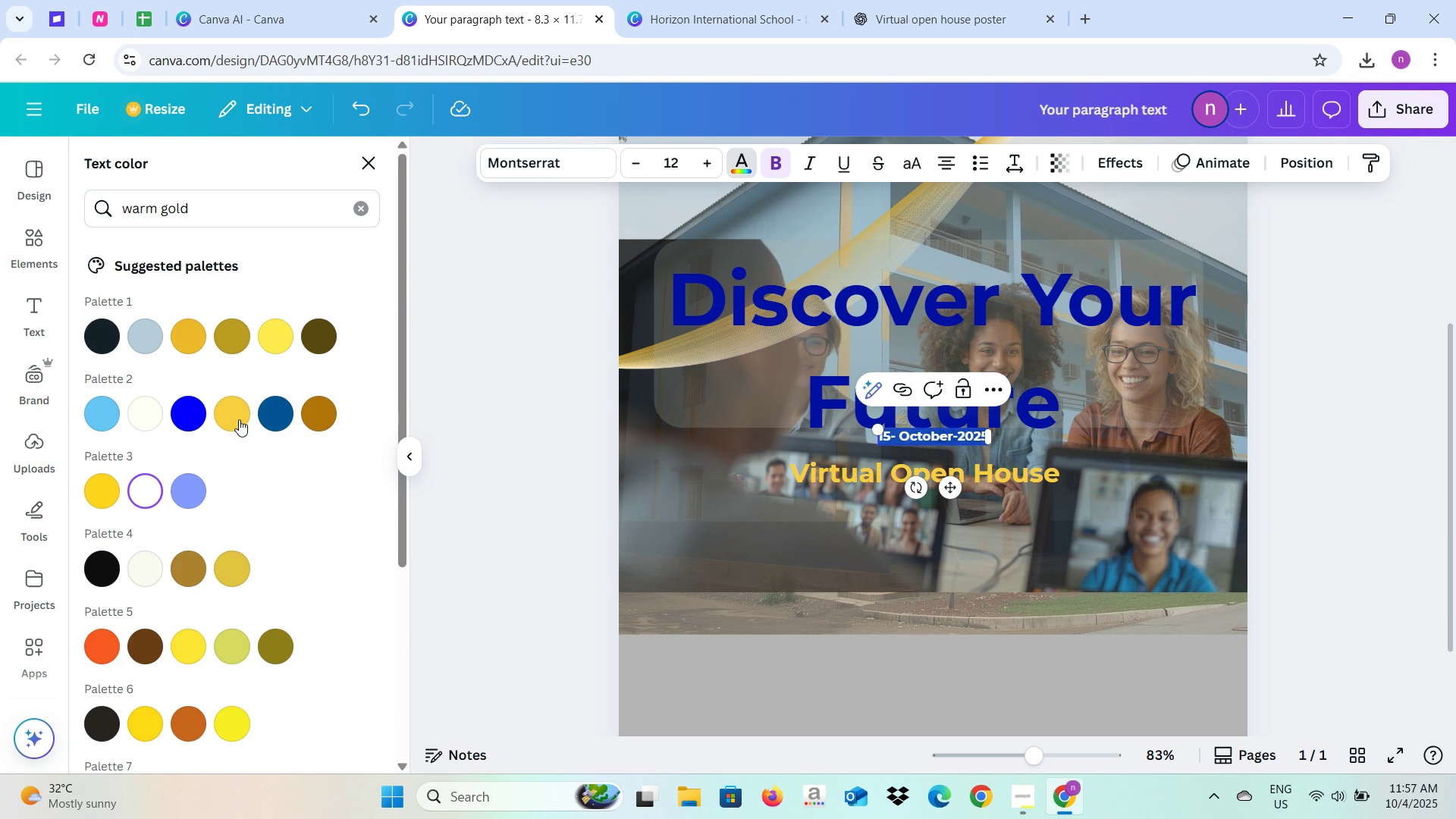 
left_click([239, 419])
 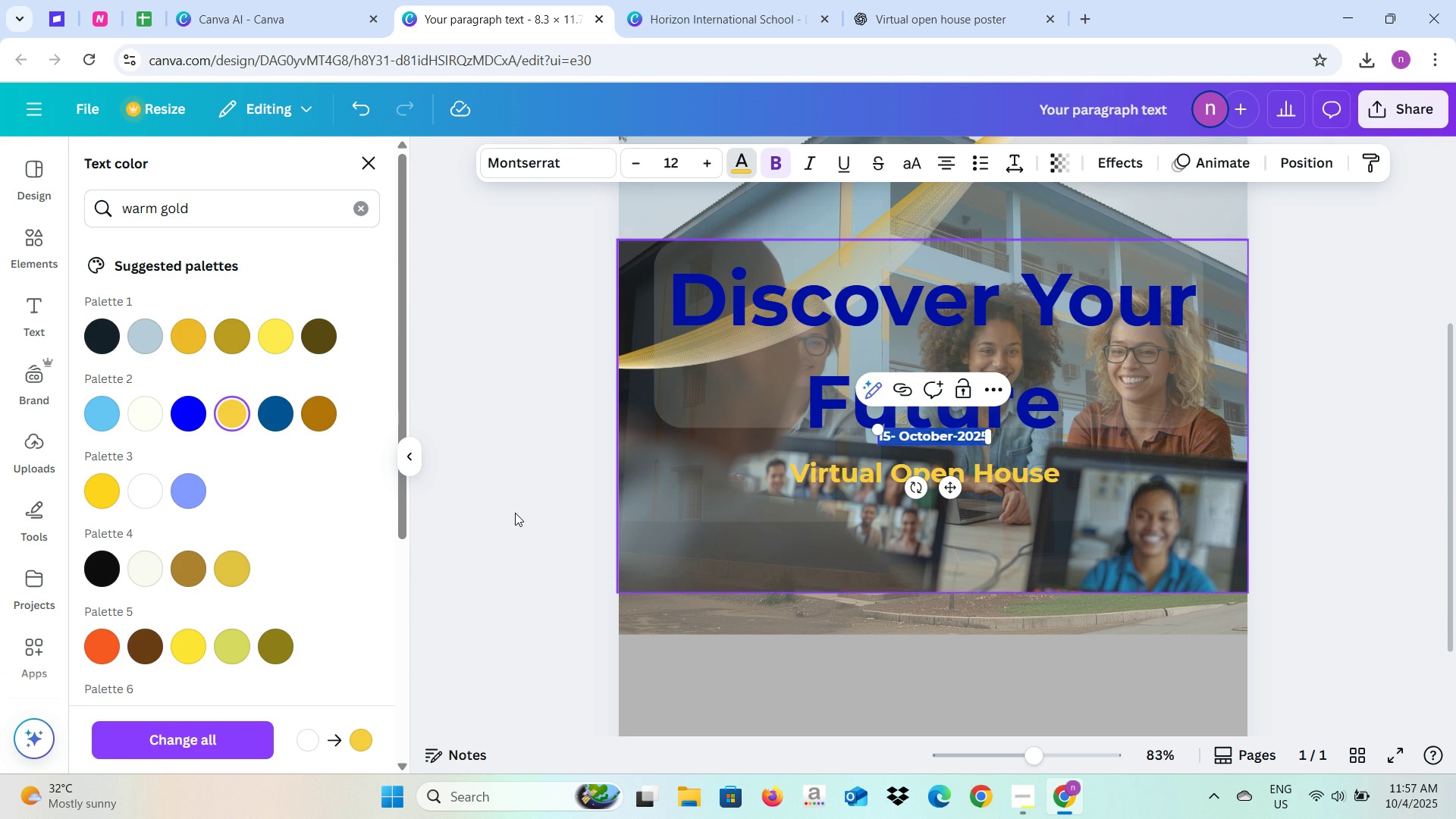 
left_click([515, 513])
 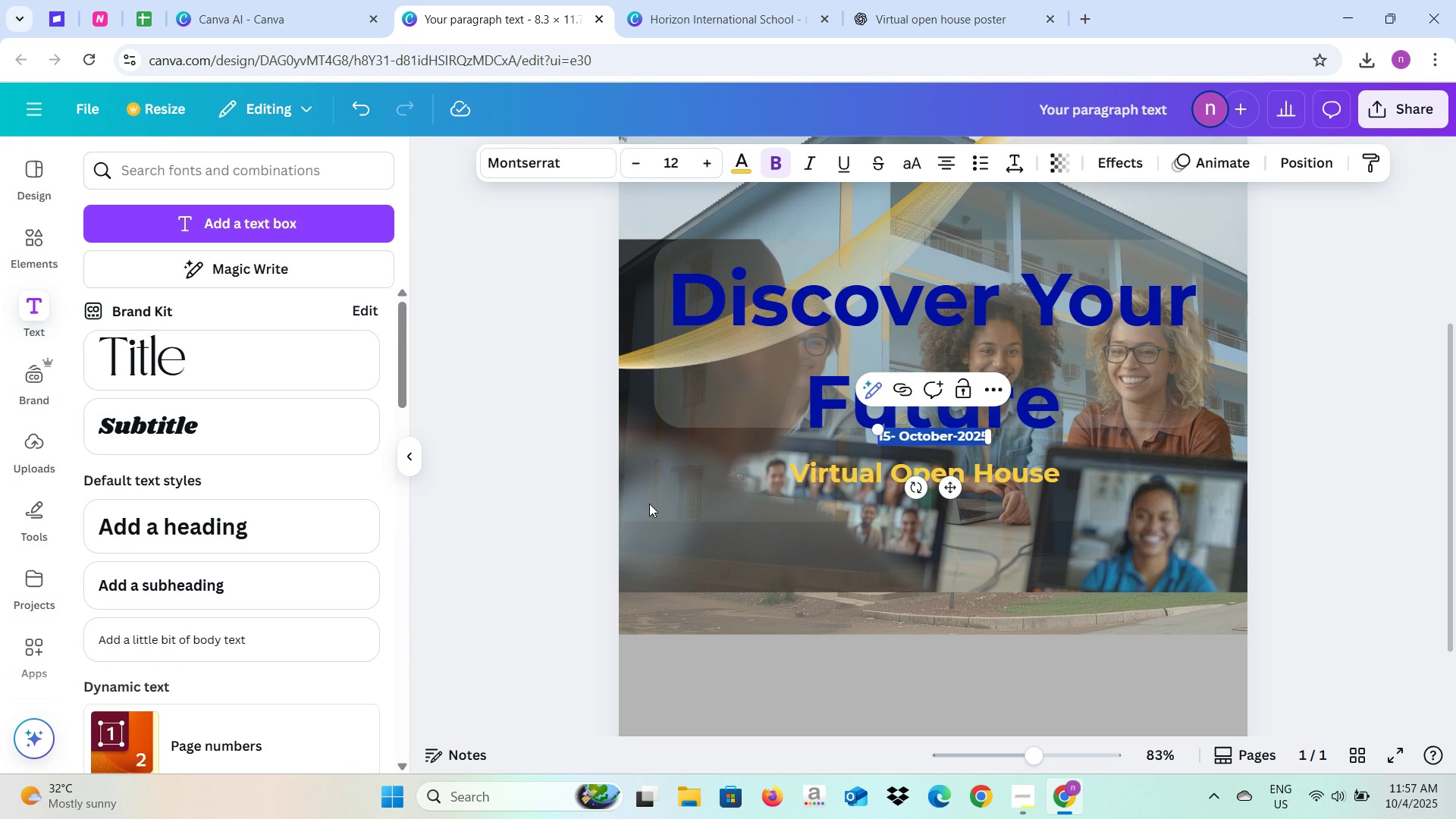 
left_click([529, 523])
 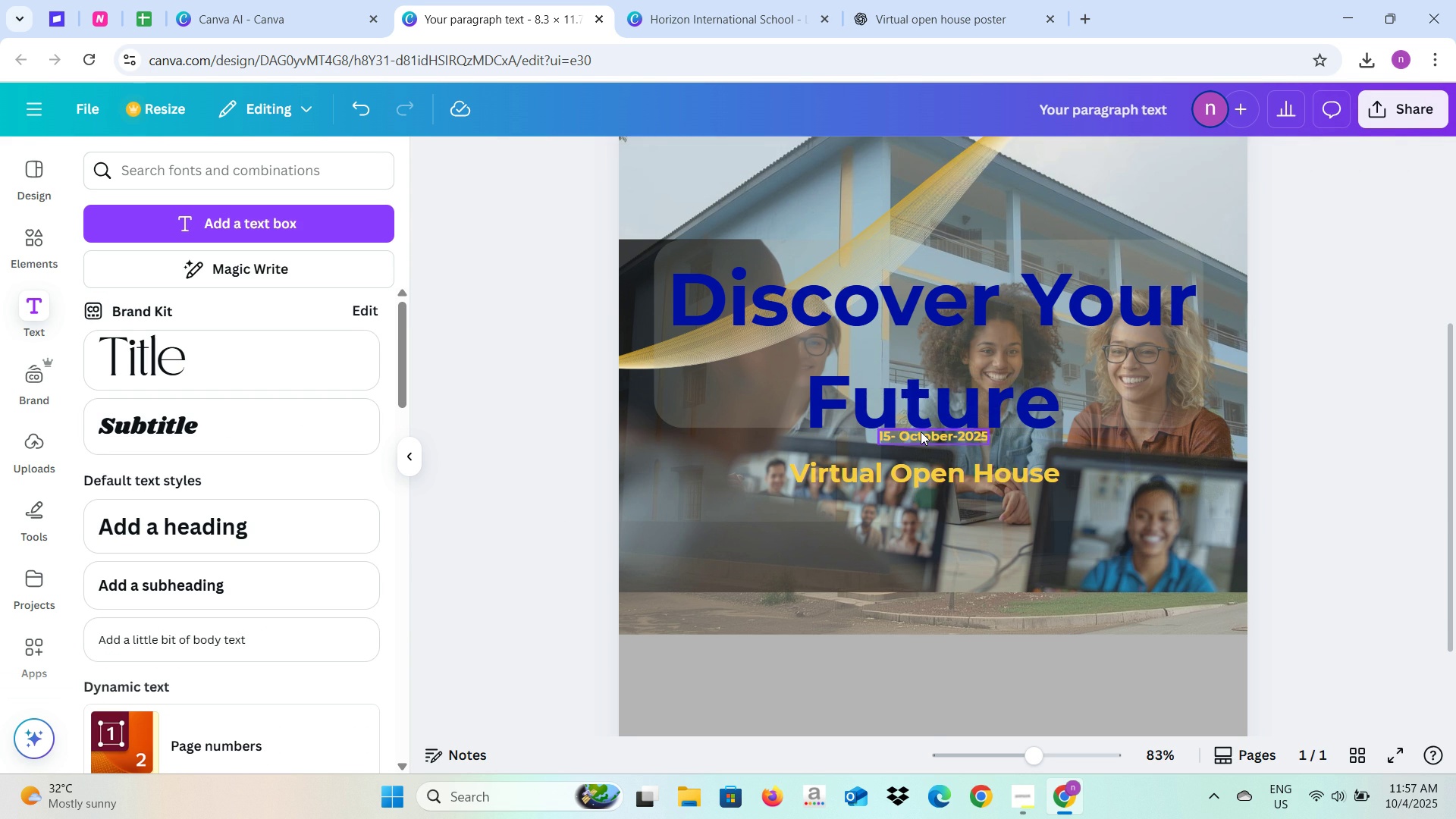 
left_click([921, 431])